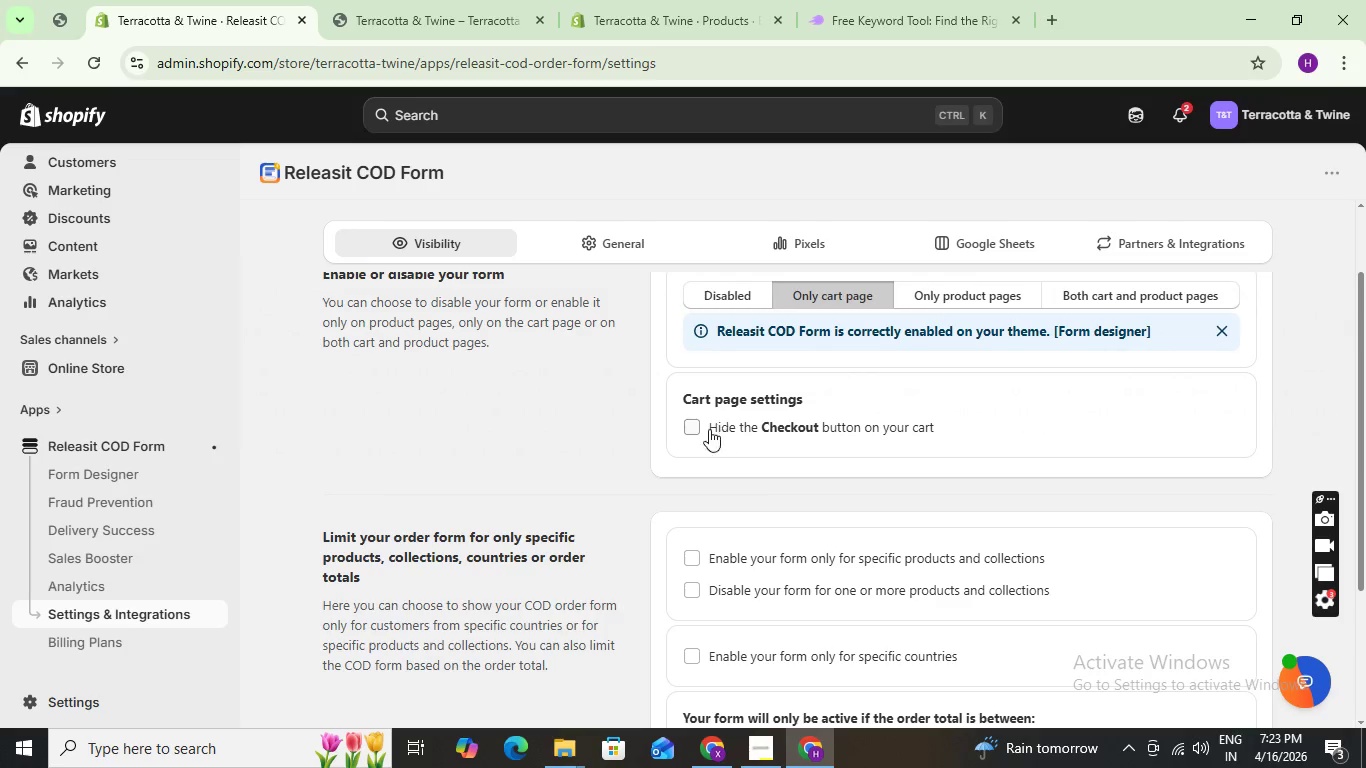 
scroll: coordinate [781, 529], scroll_direction: down, amount: 1.0
 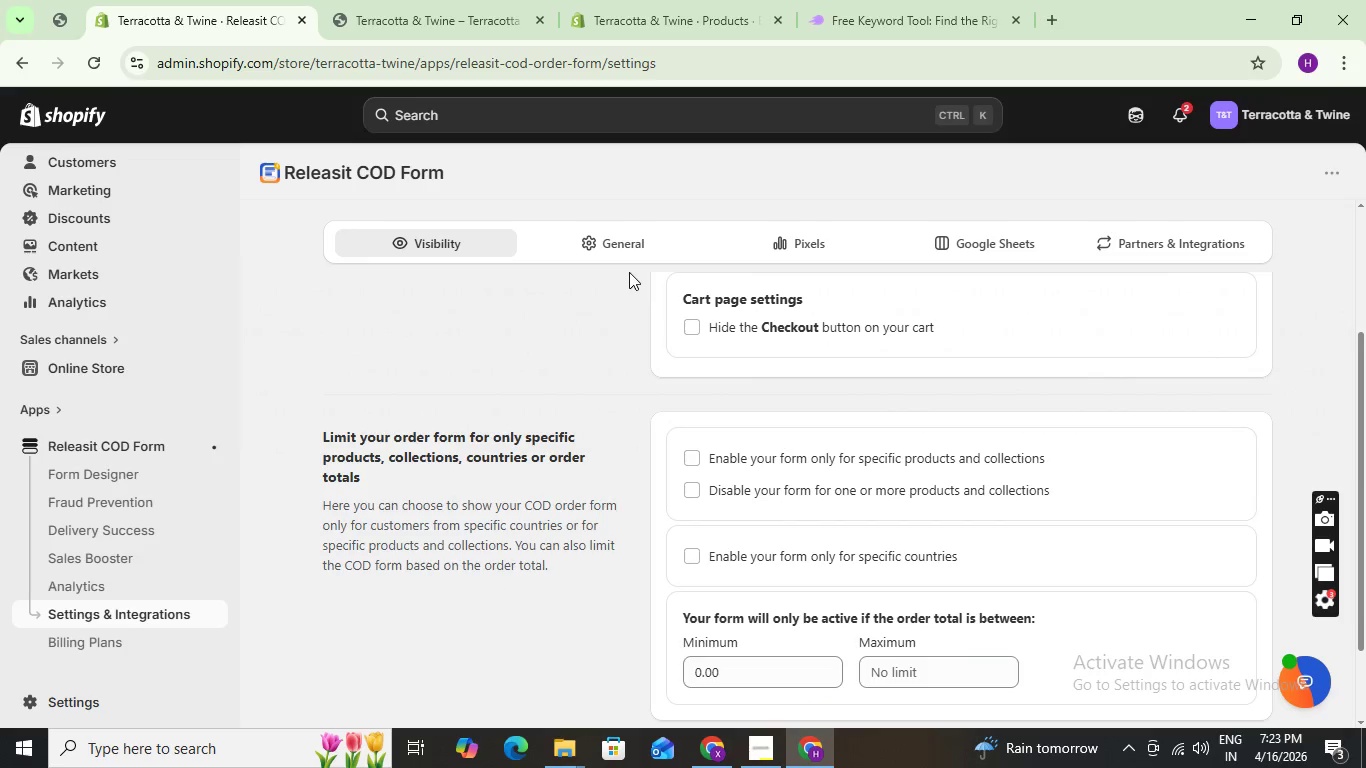 
left_click([614, 251])
 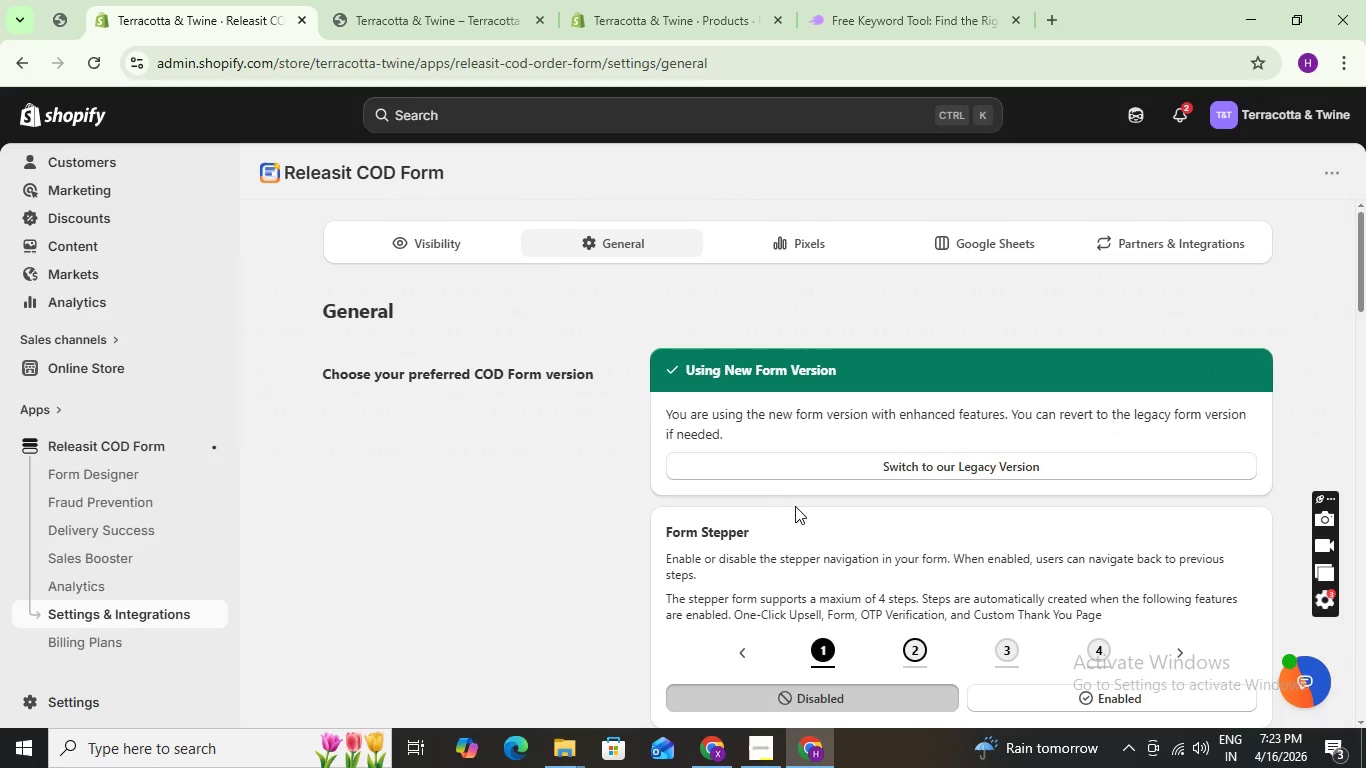 
scroll: coordinate [711, 516], scroll_direction: down, amount: 9.0
 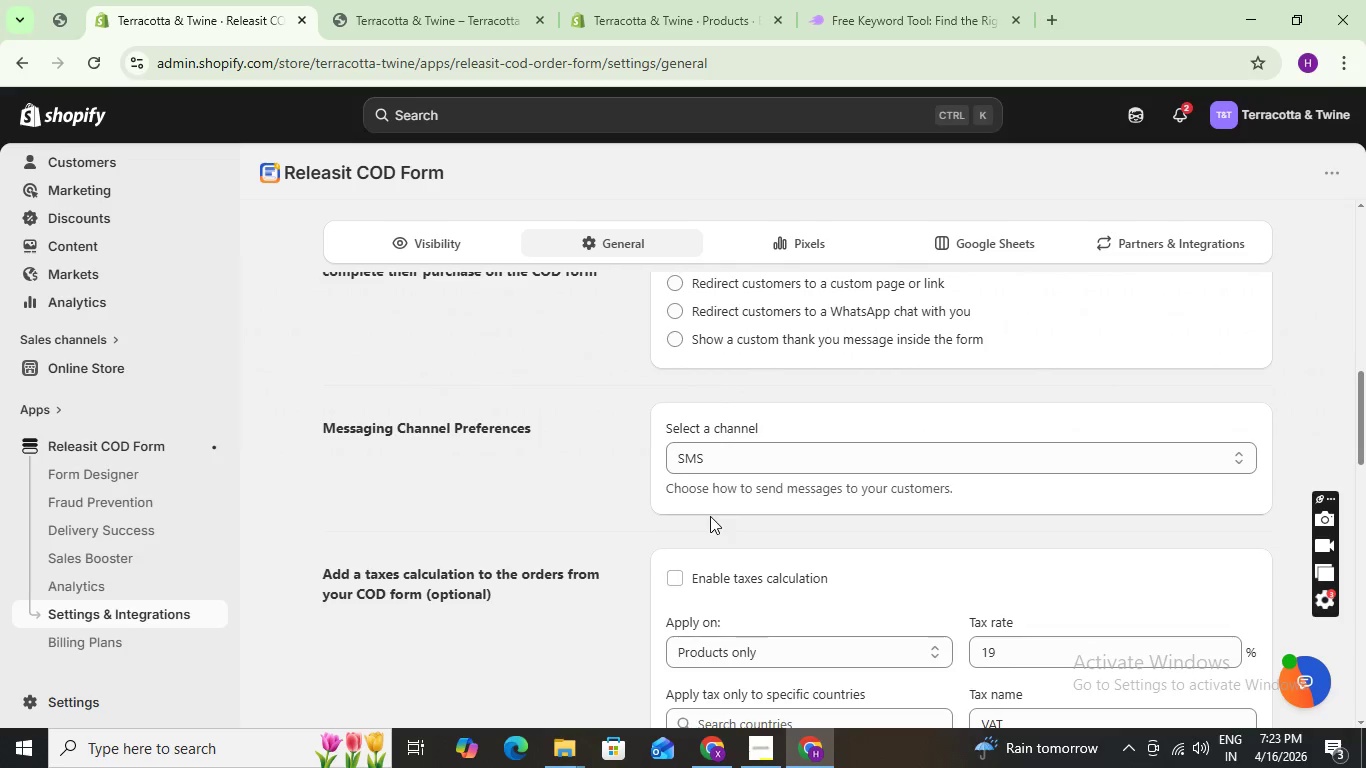 
scroll: coordinate [709, 516], scroll_direction: up, amount: 8.0
 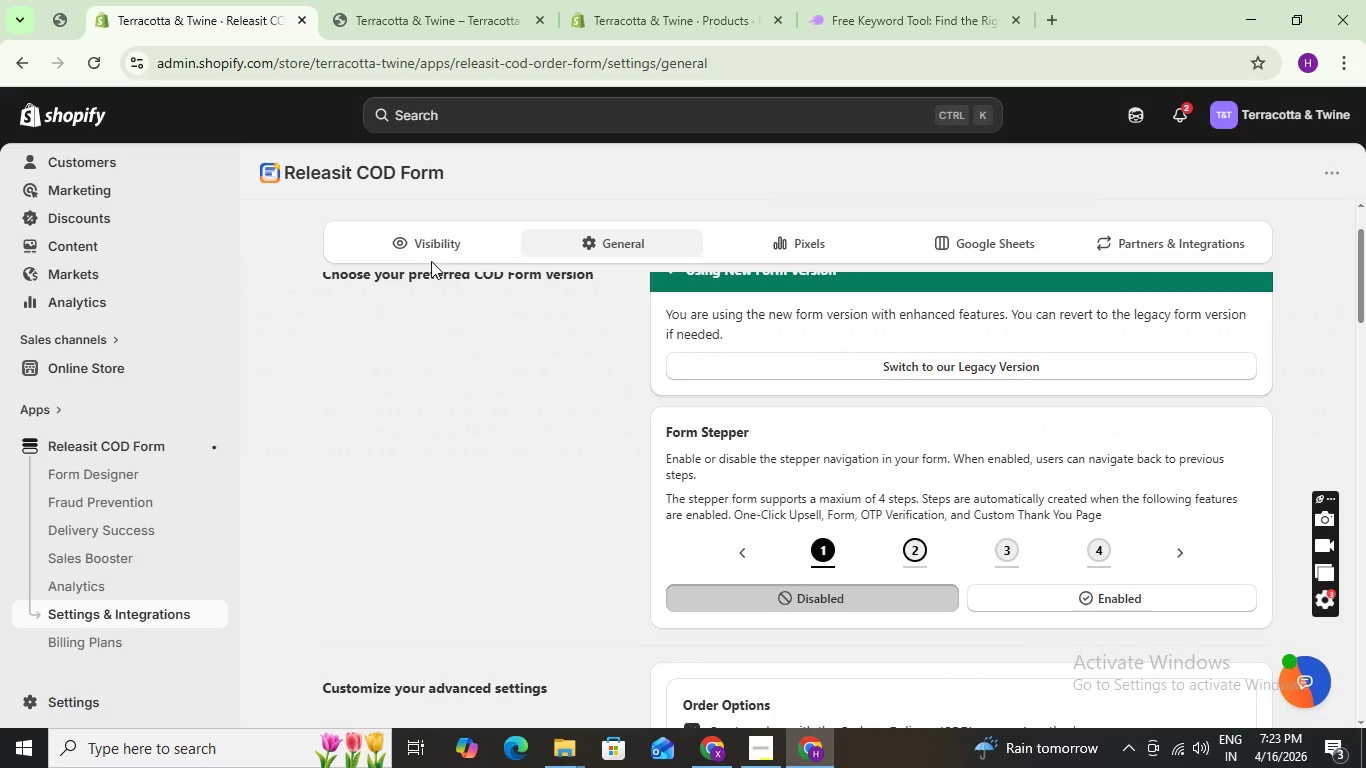 
left_click([430, 244])
 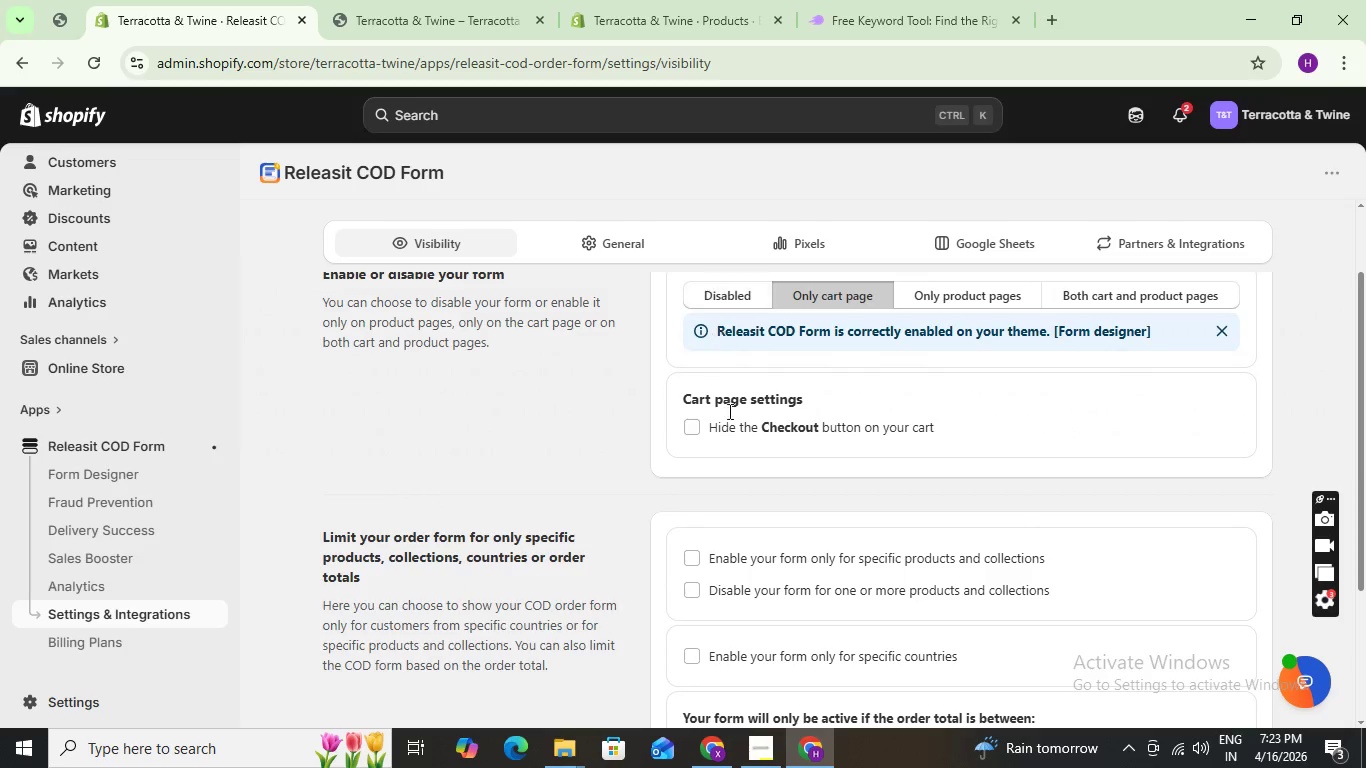 
scroll: coordinate [762, 405], scroll_direction: up, amount: 3.0
 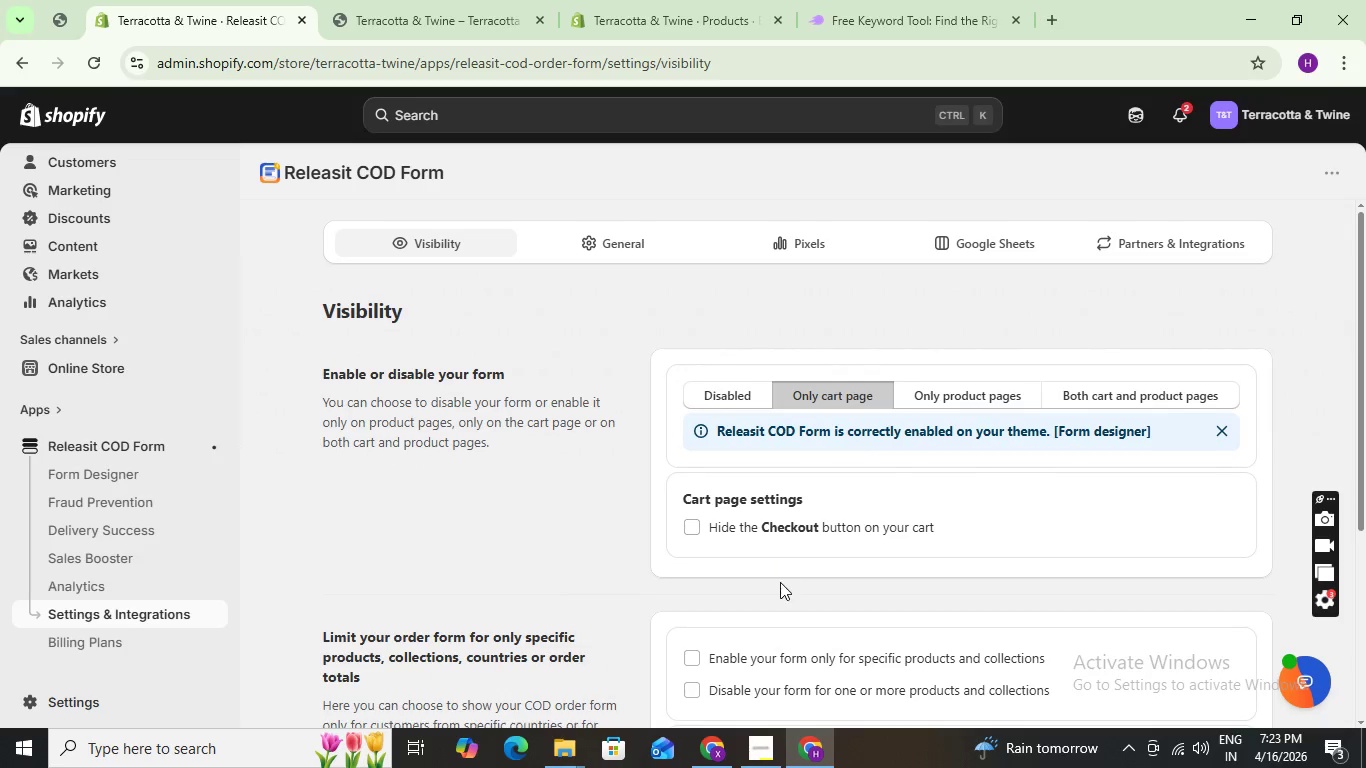 
scroll: coordinate [780, 582], scroll_direction: down, amount: 2.0
 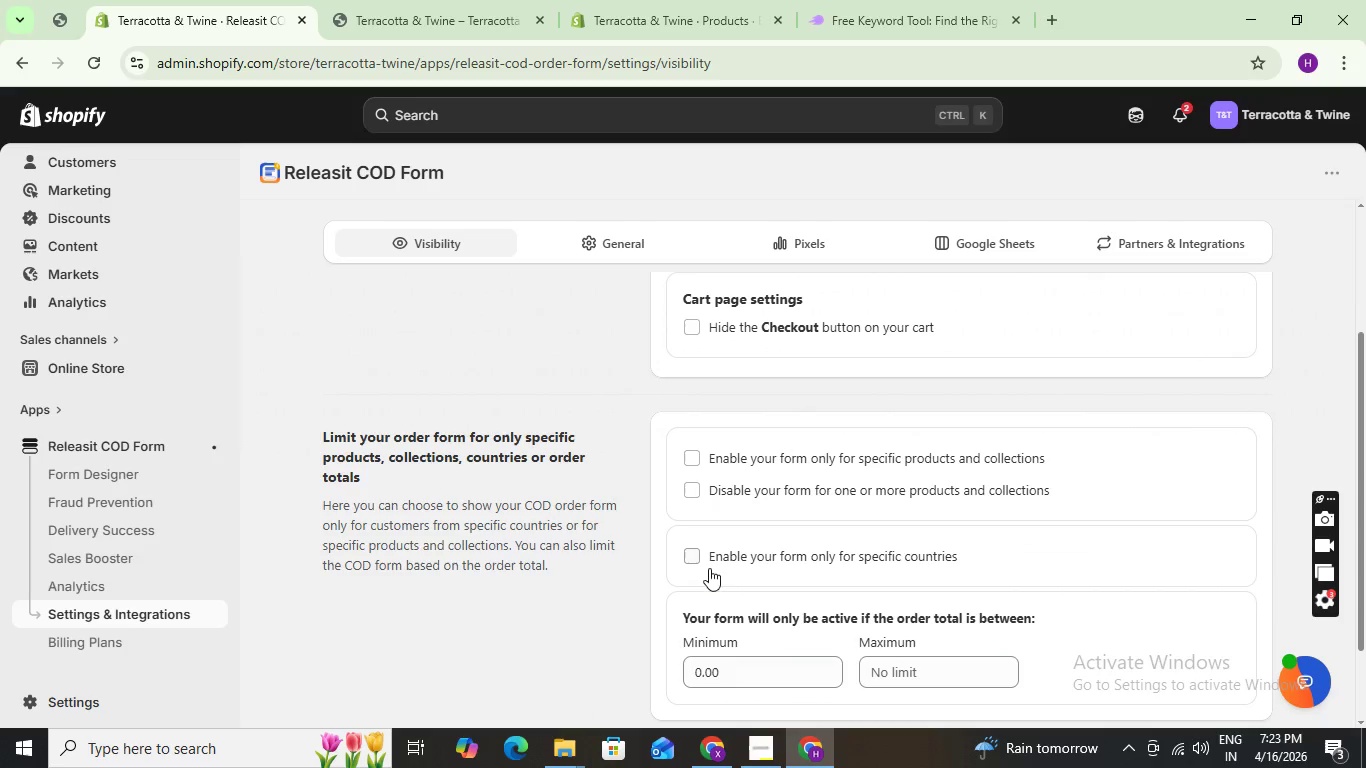 
wait(5.06)
 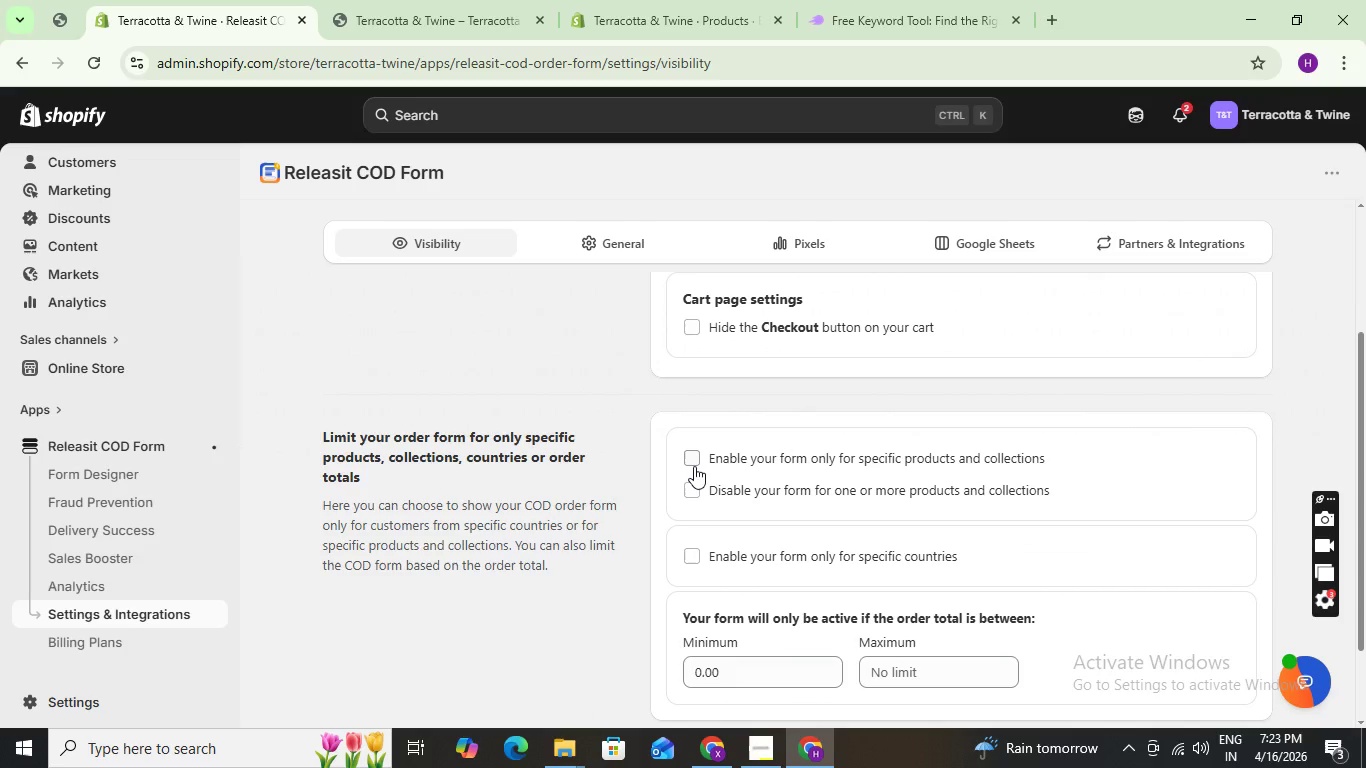 
scroll: coordinate [705, 557], scroll_direction: down, amount: 2.0
 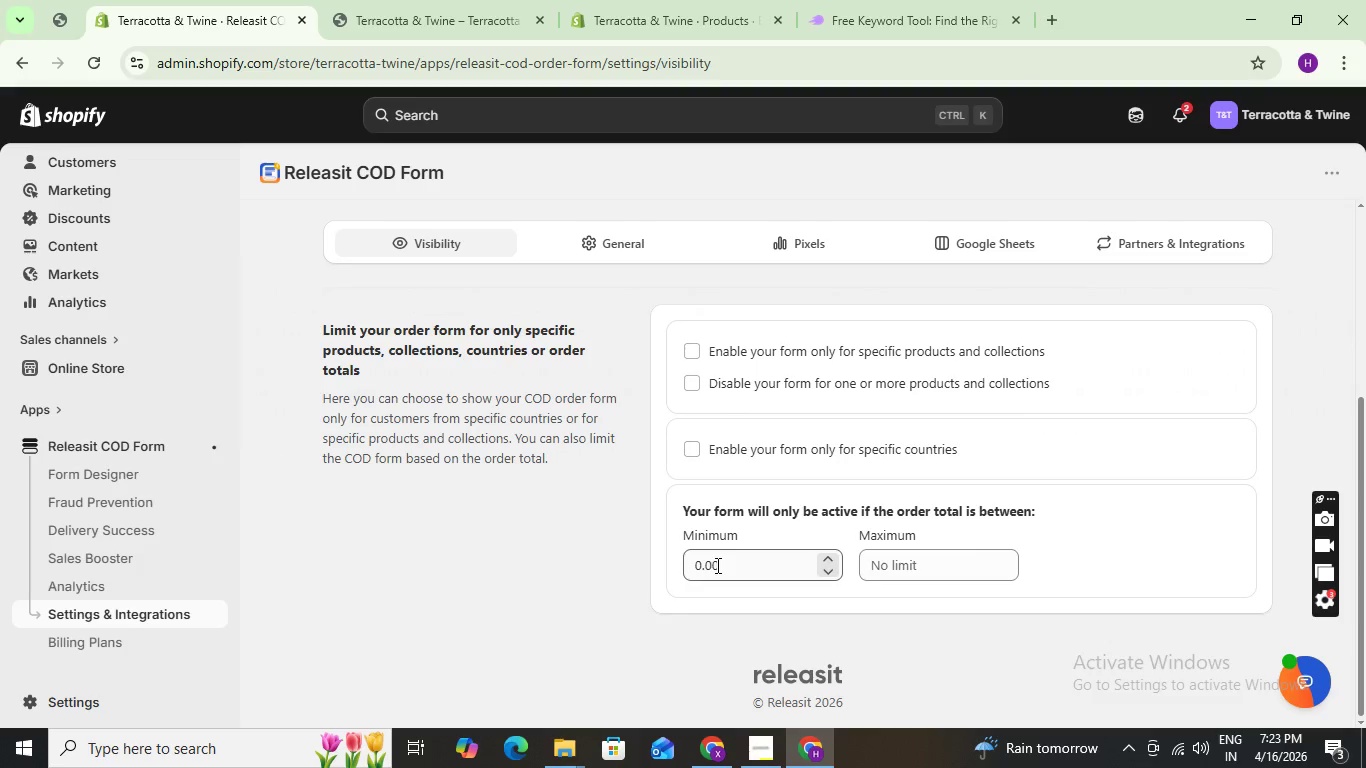 
scroll: coordinate [717, 567], scroll_direction: up, amount: 3.0
 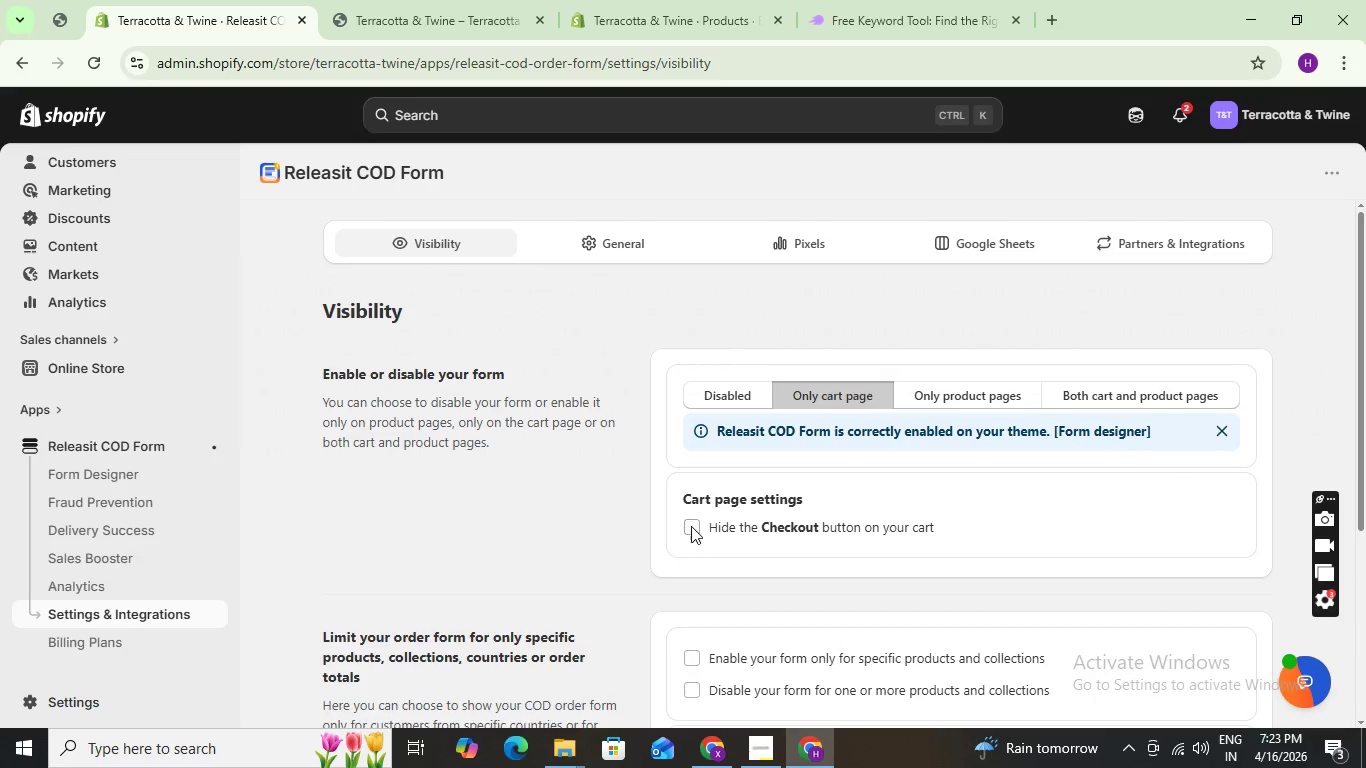 
left_click([691, 526])
 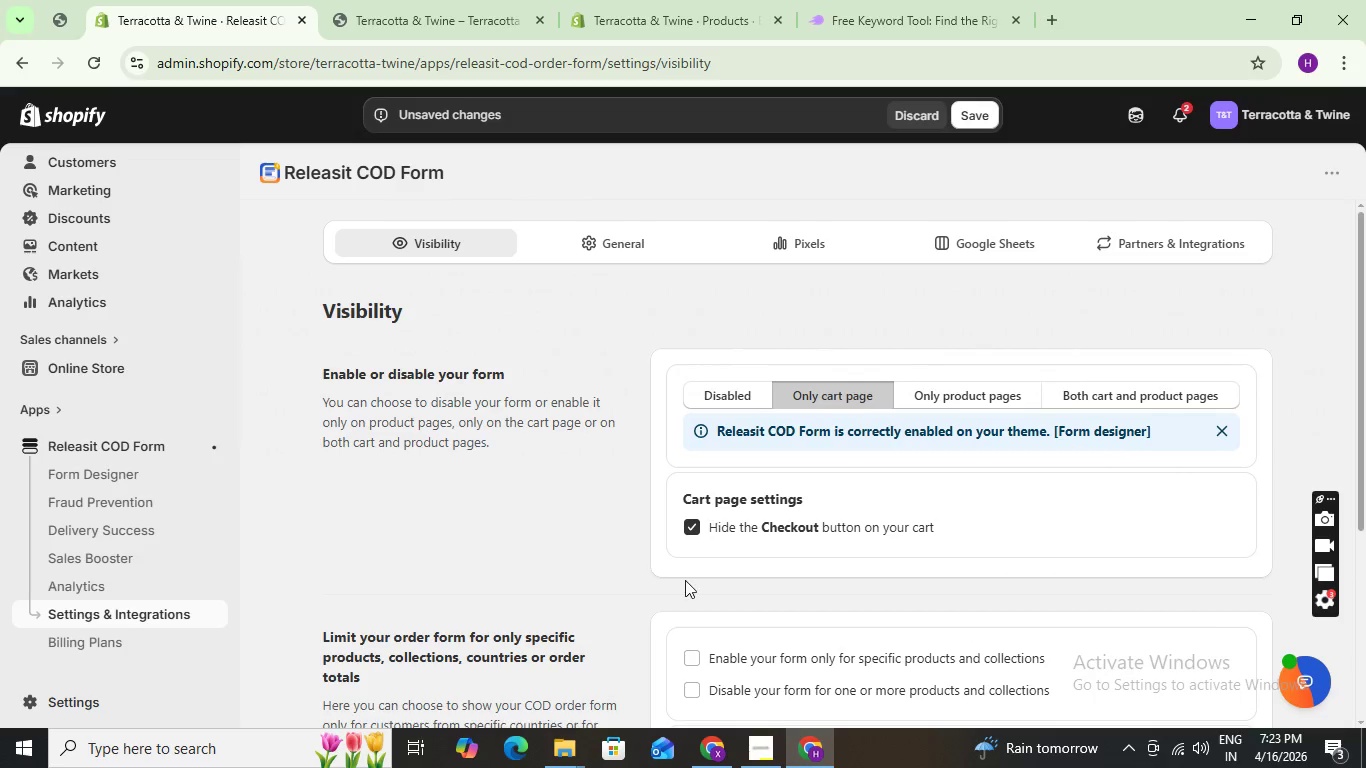 
left_click([691, 525])
 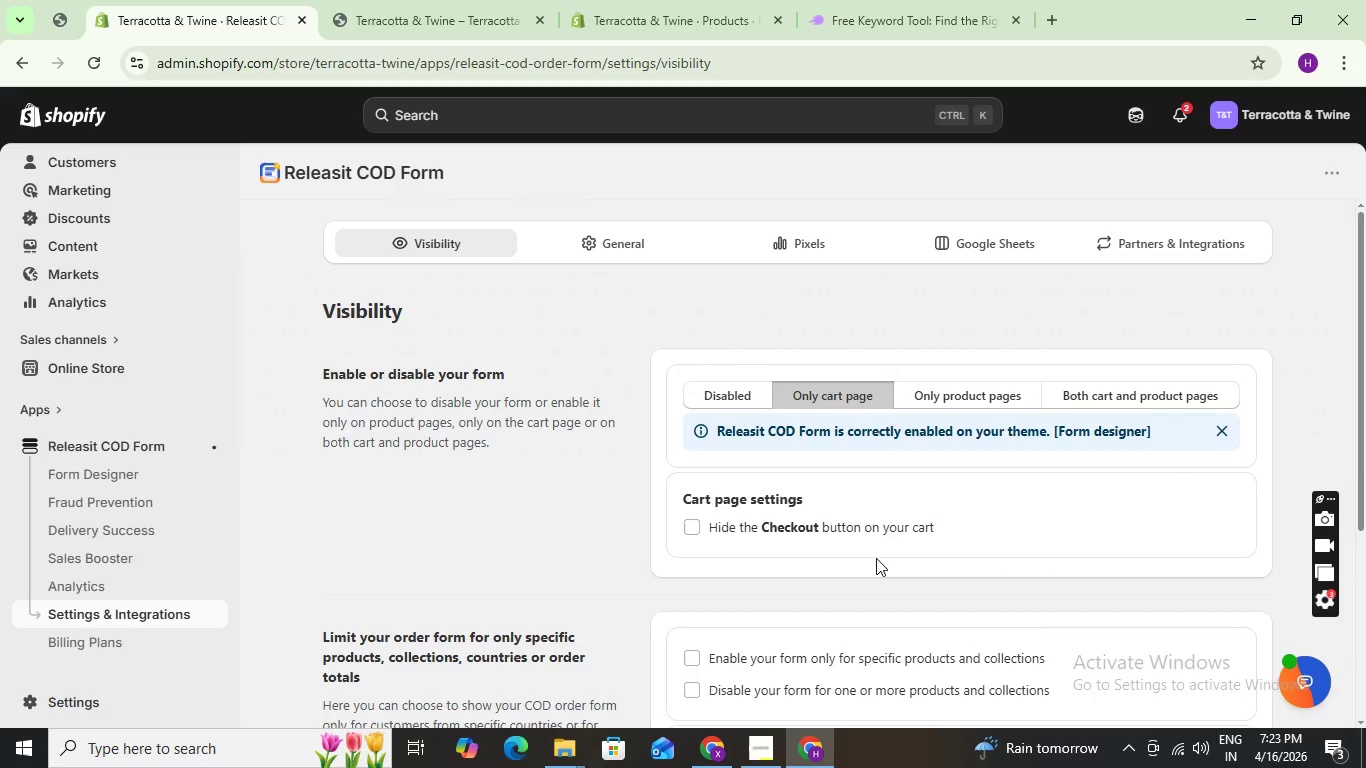 
scroll: coordinate [749, 532], scroll_direction: down, amount: 4.0
 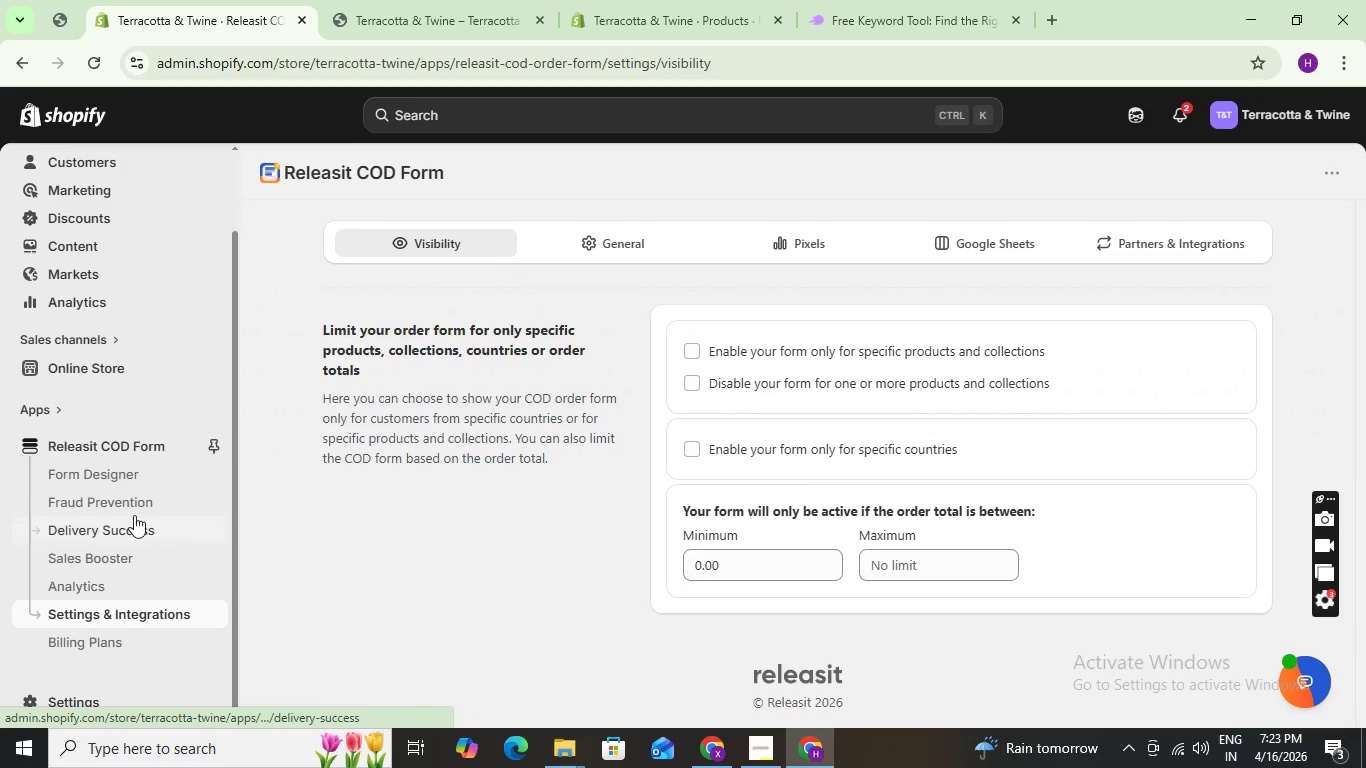 
left_click([131, 475])
 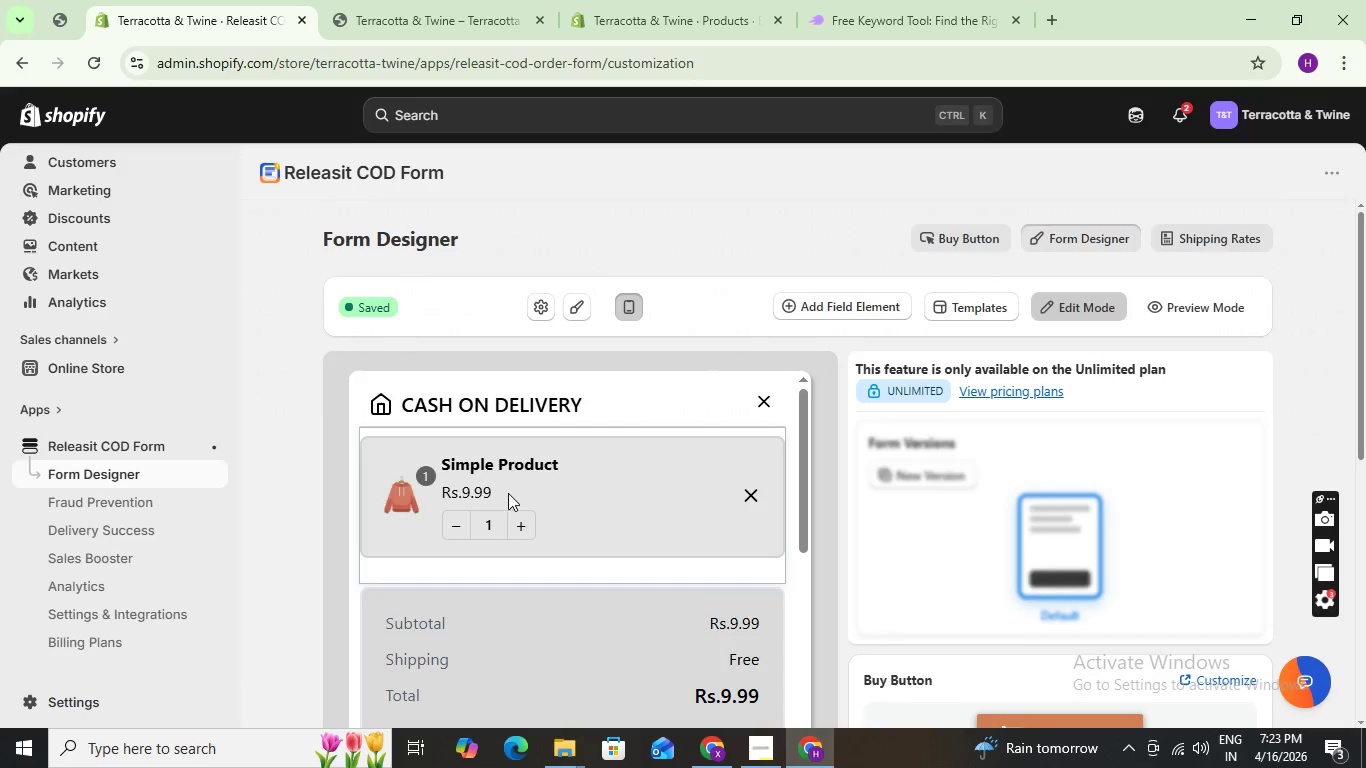 
scroll: coordinate [1015, 560], scroll_direction: down, amount: 14.0
 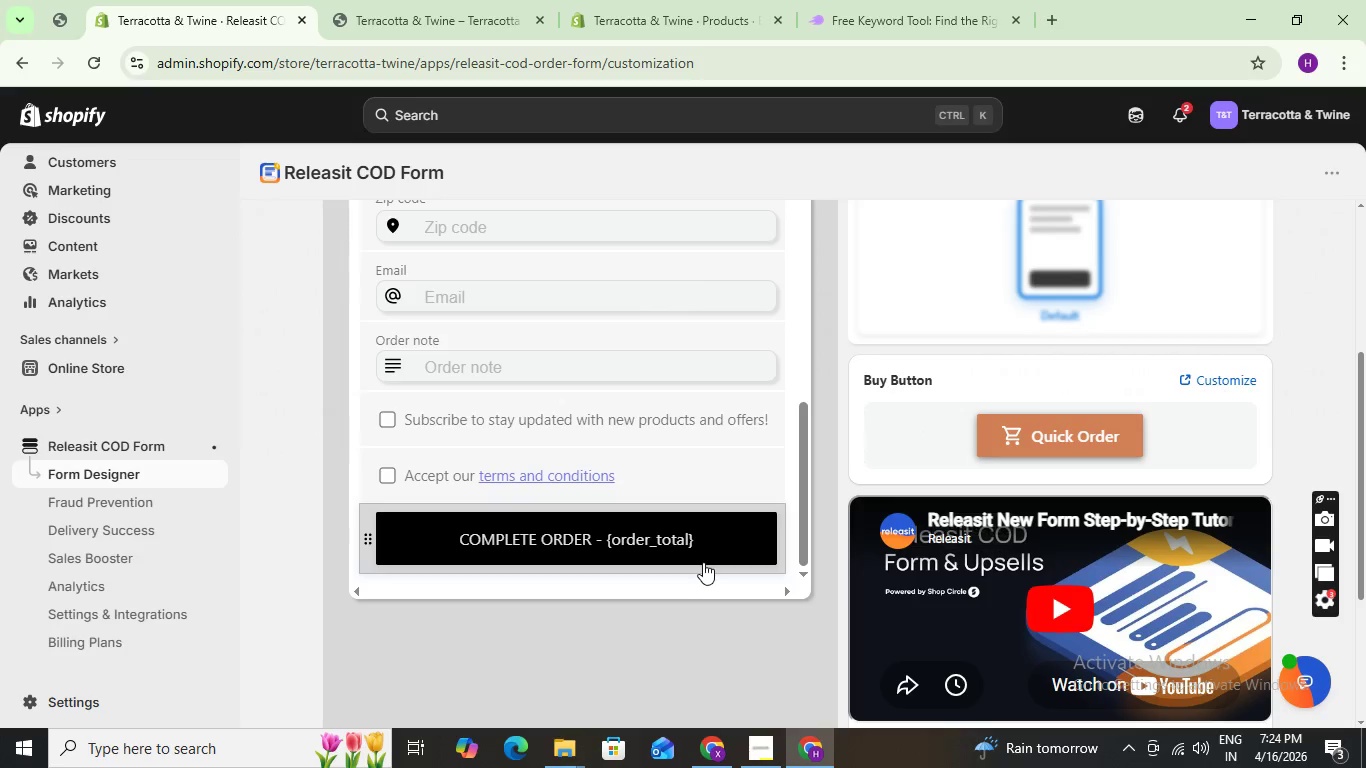 
scroll: coordinate [871, 357], scroll_direction: up, amount: 17.0
 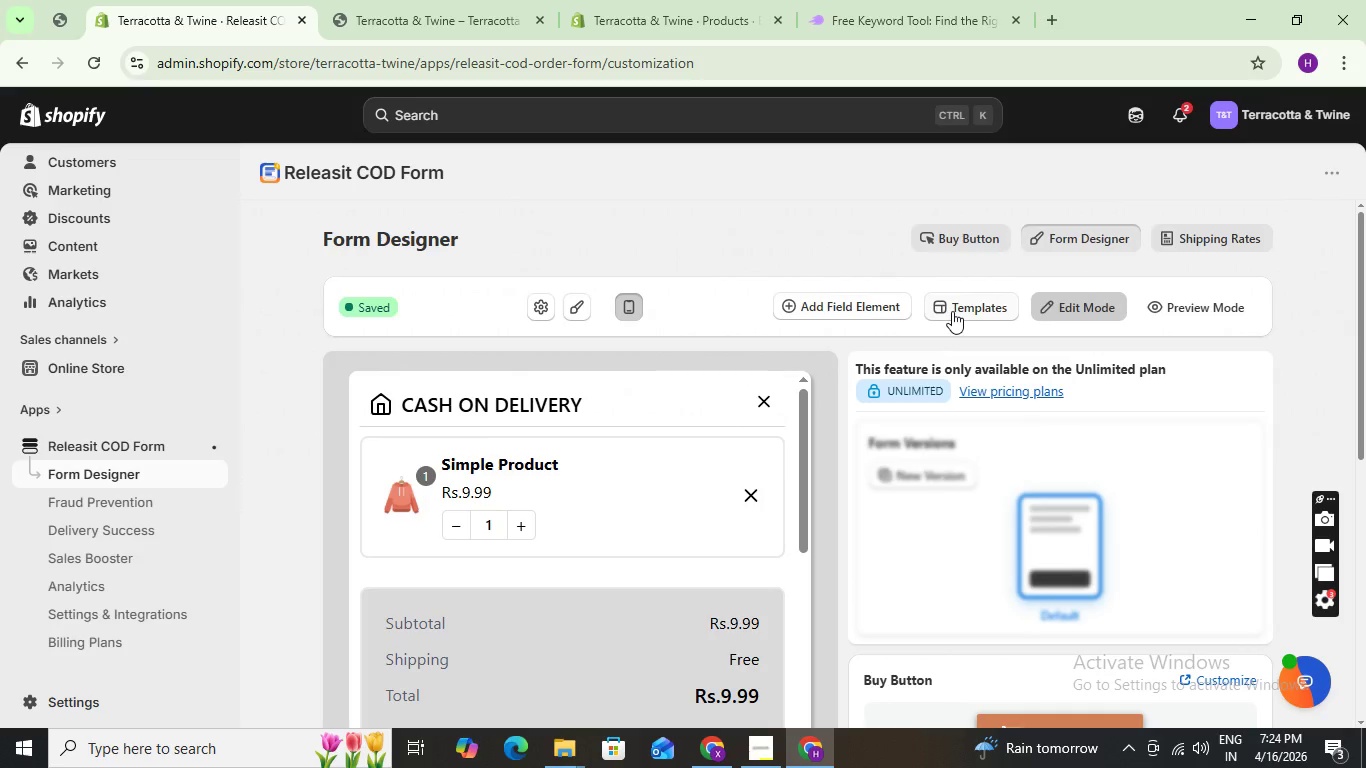 
wait(5.61)
 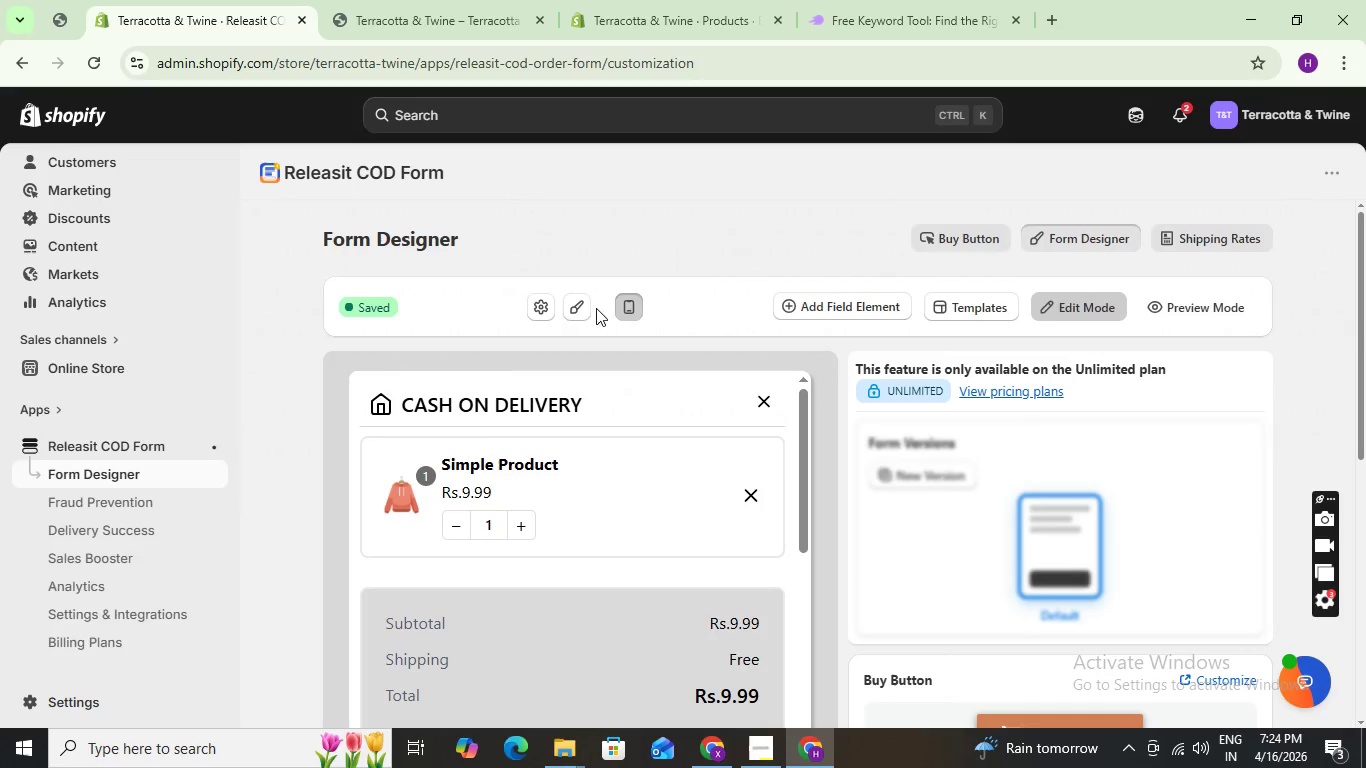 
double_click([952, 311])
 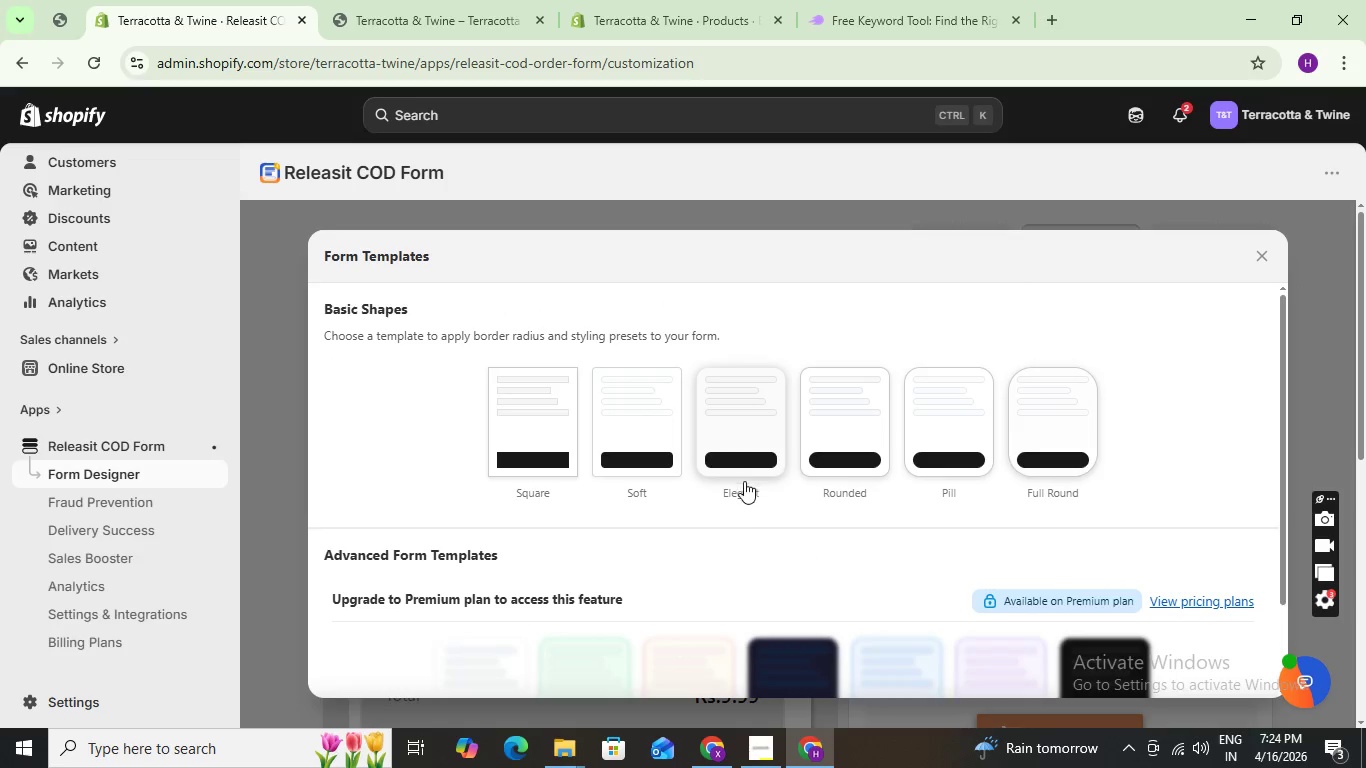 
scroll: coordinate [807, 510], scroll_direction: down, amount: 5.0
 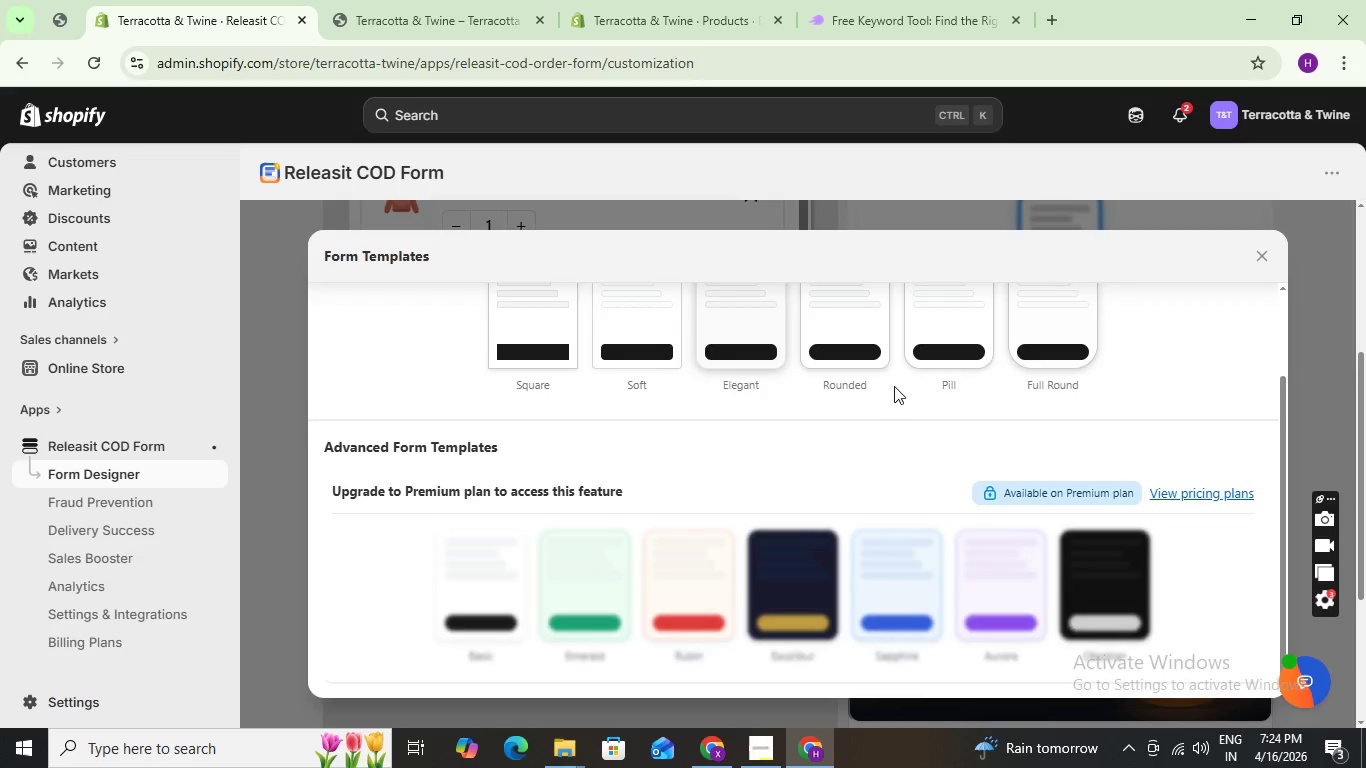 
scroll: coordinate [894, 386], scroll_direction: up, amount: 2.0
 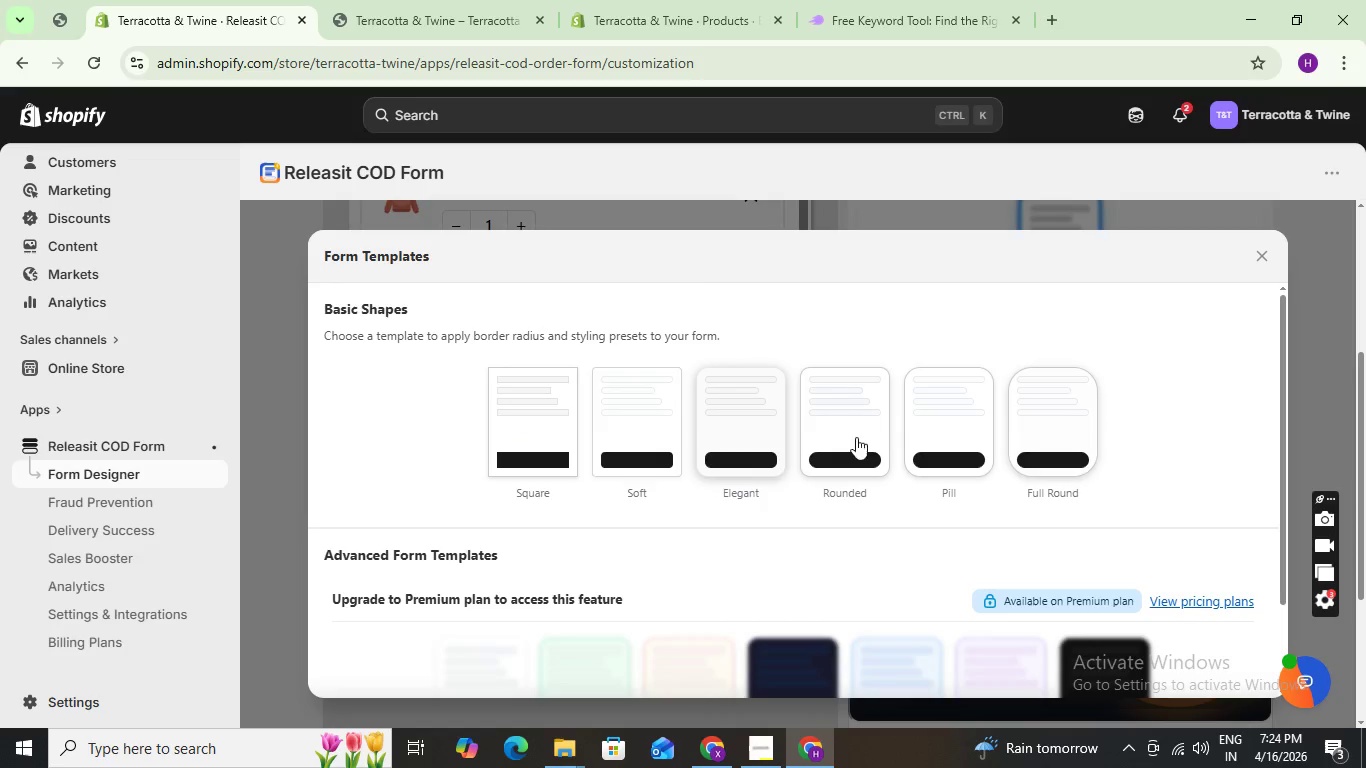 
wait(8.15)
 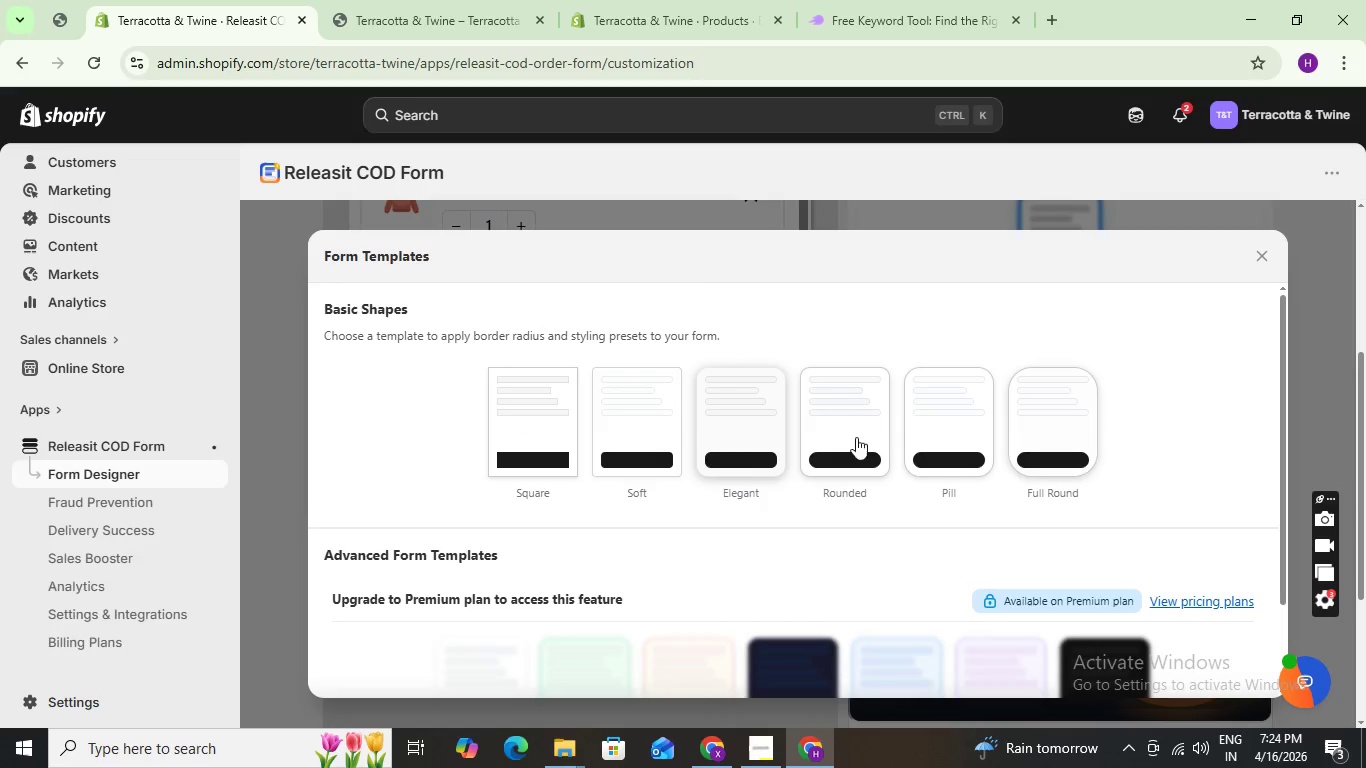 
left_click([939, 432])
 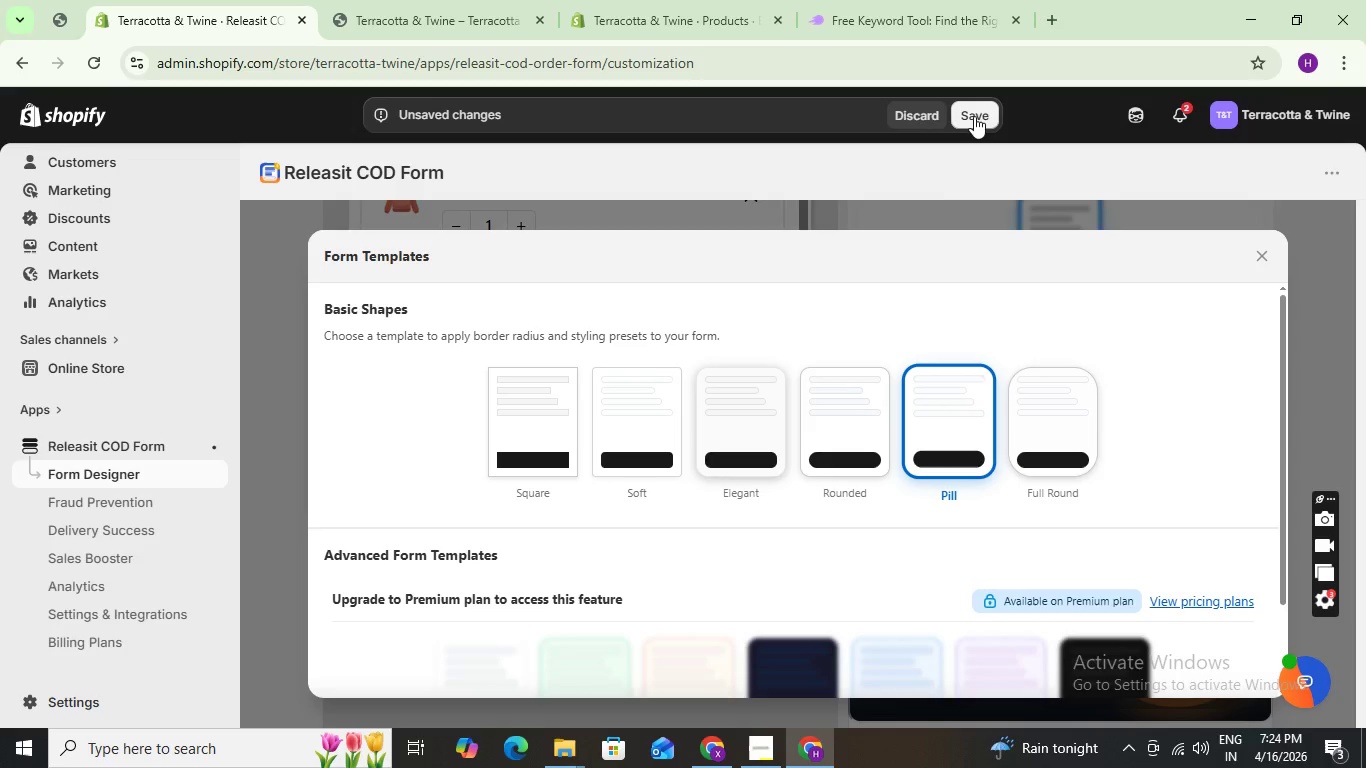 
wait(5.33)
 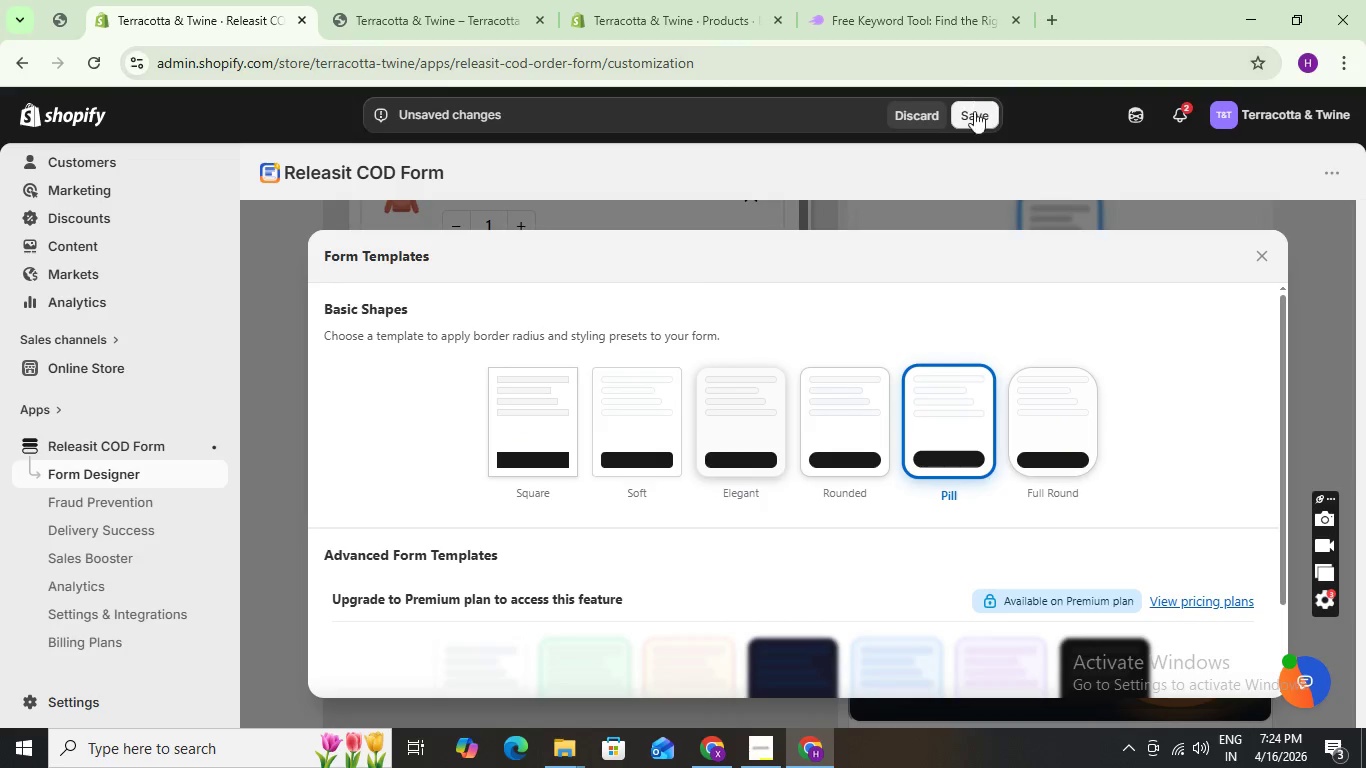 
left_click([644, 425])
 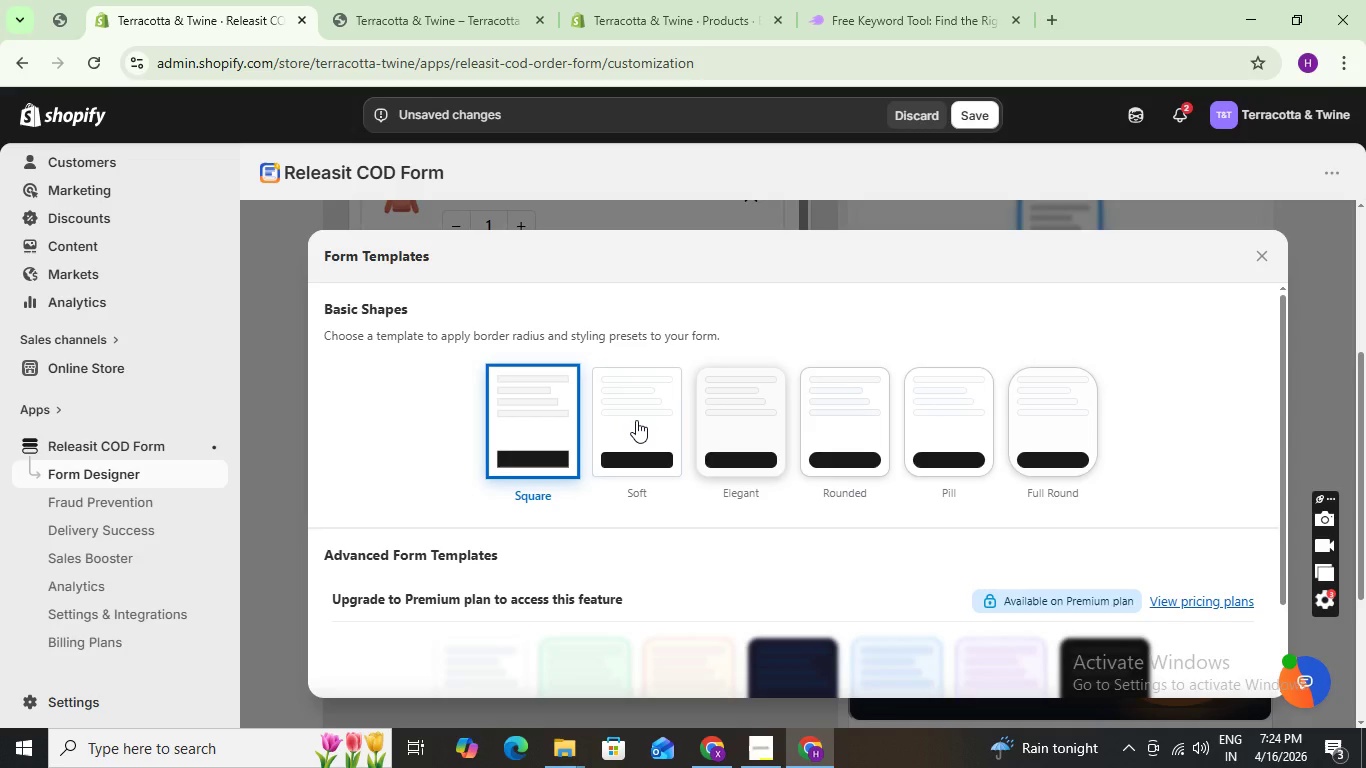 
left_click([636, 420])
 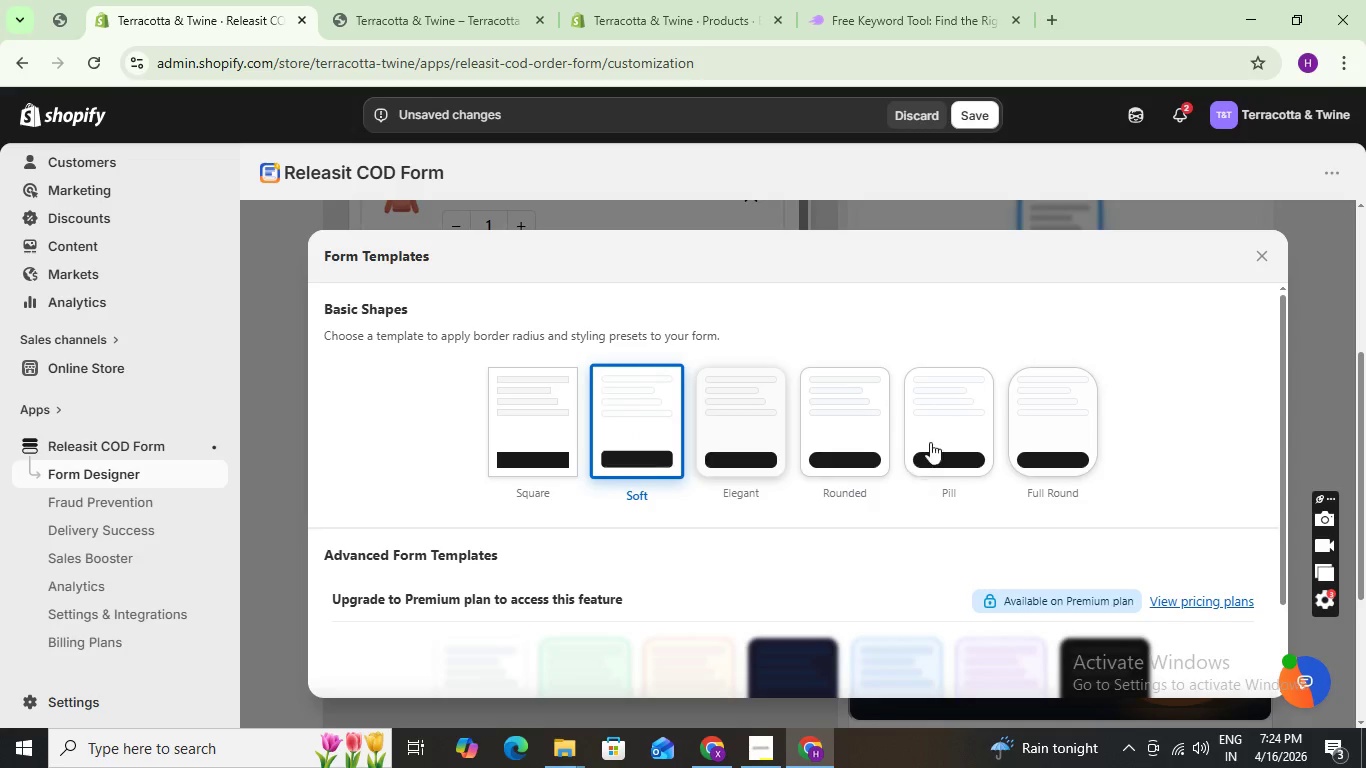 
left_click([942, 425])